 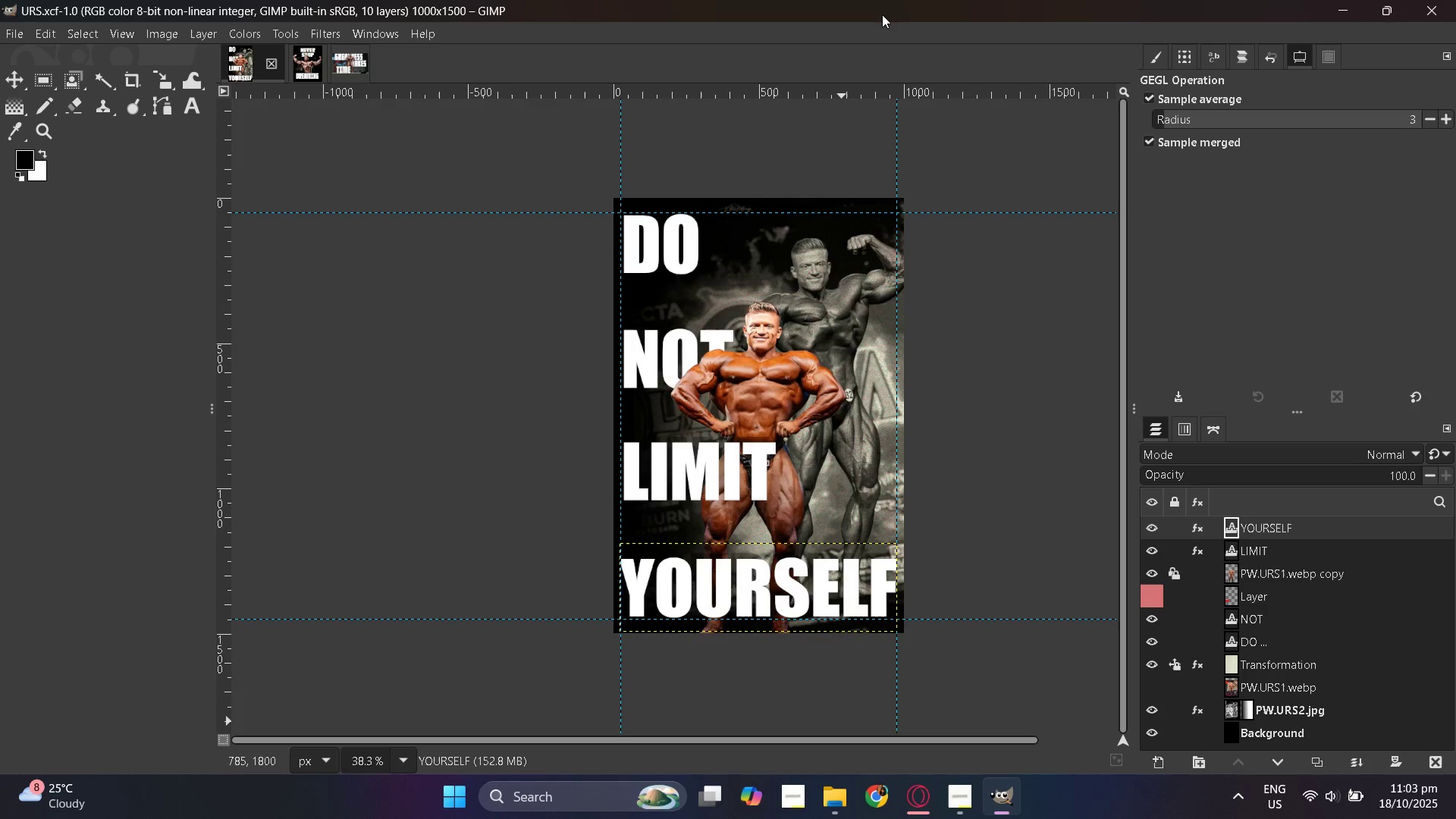 
scroll: coordinate [864, 337], scroll_direction: down, amount: 1.0
 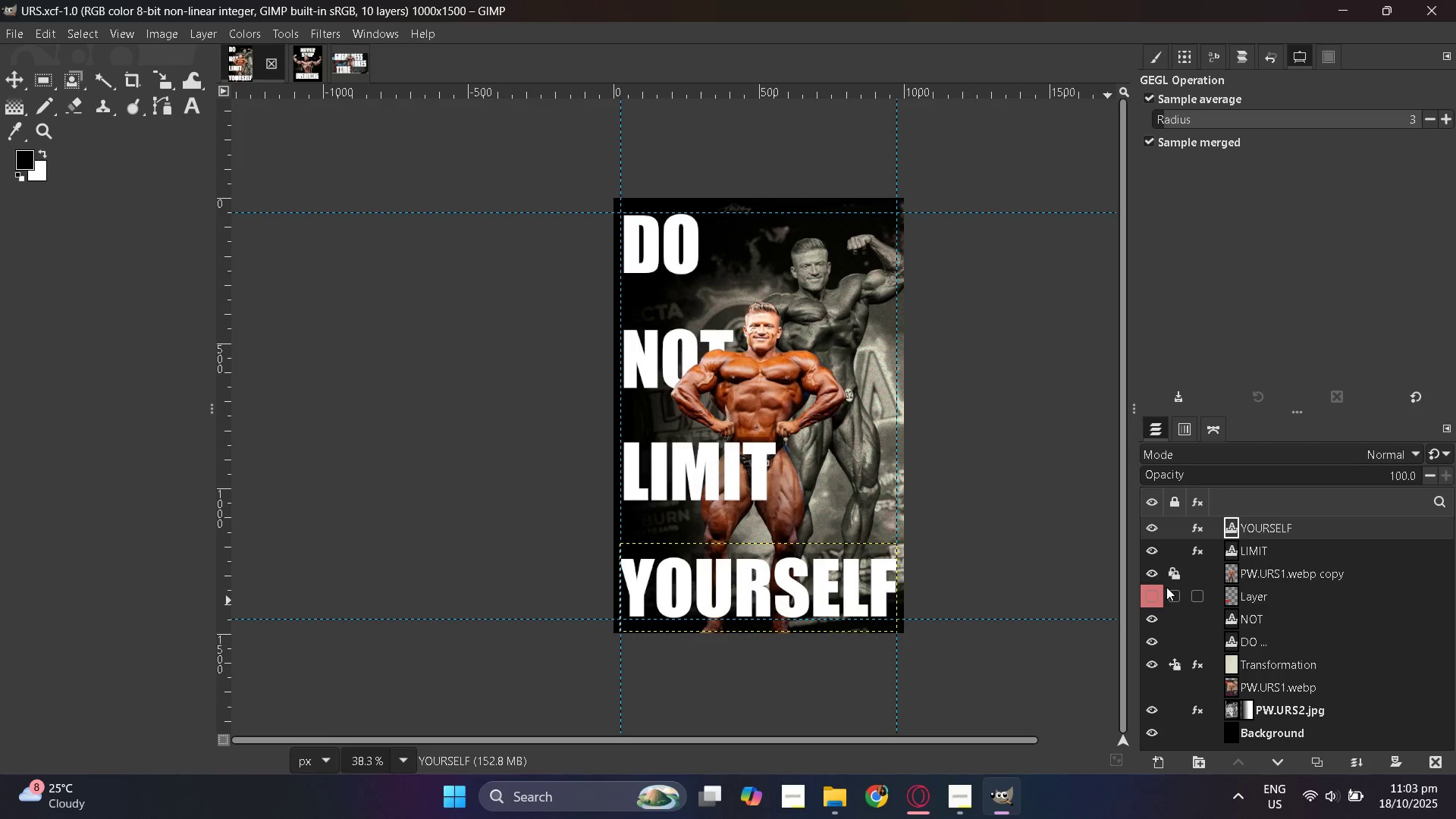 
left_click([1152, 595])
 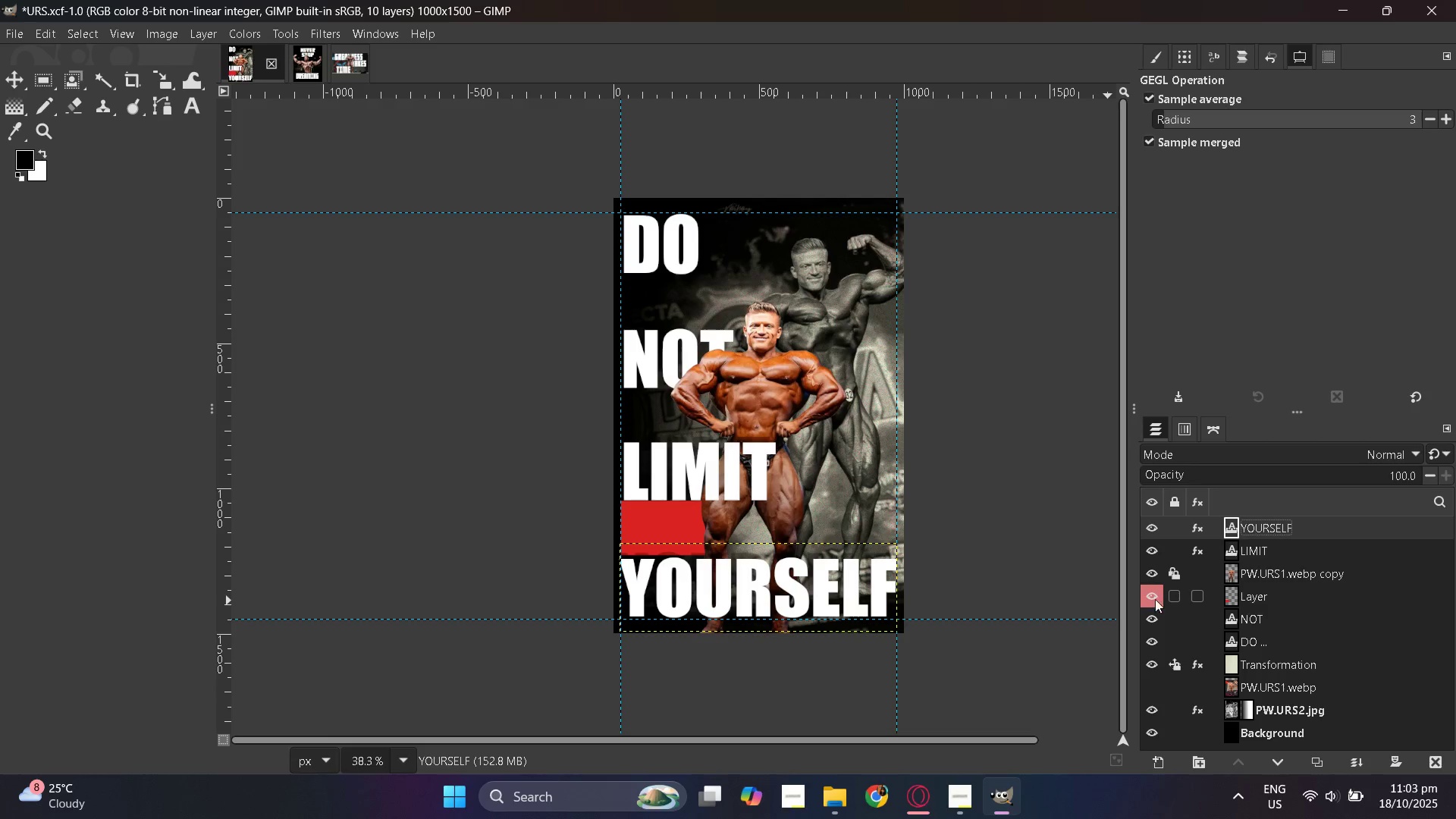 
left_click([1150, 599])
 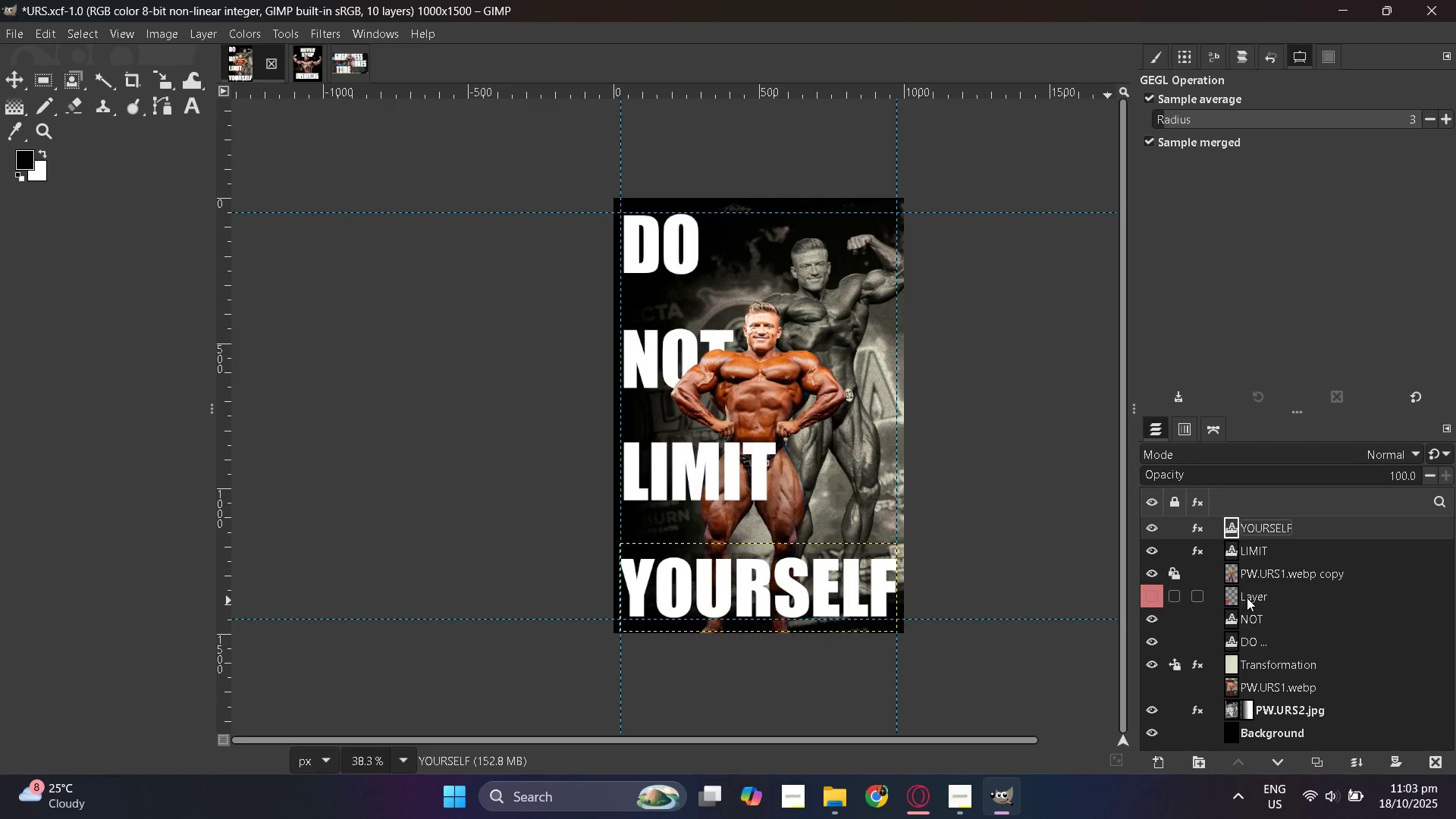 
left_click([1247, 598])
 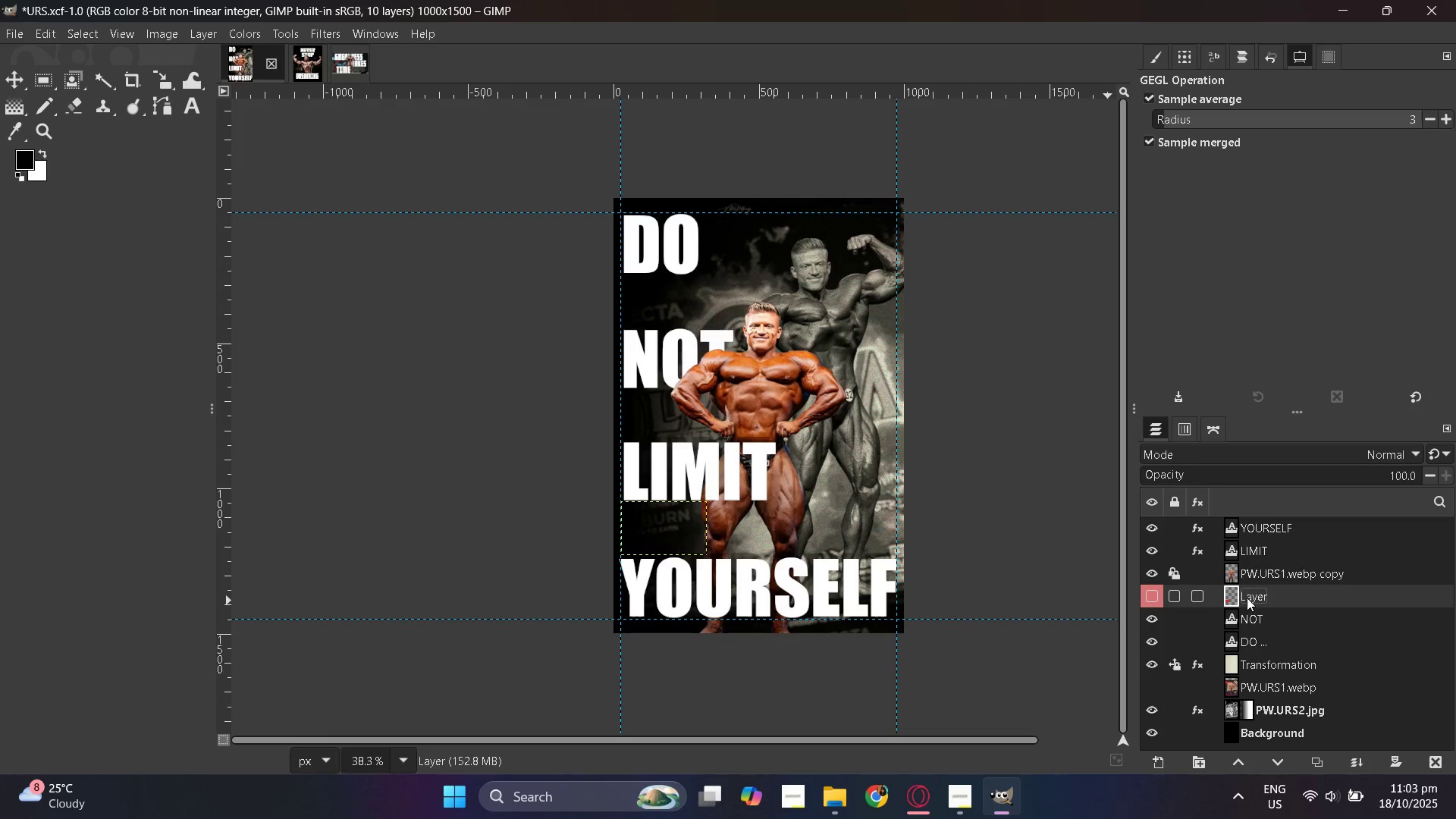 
right_click([1247, 598])
 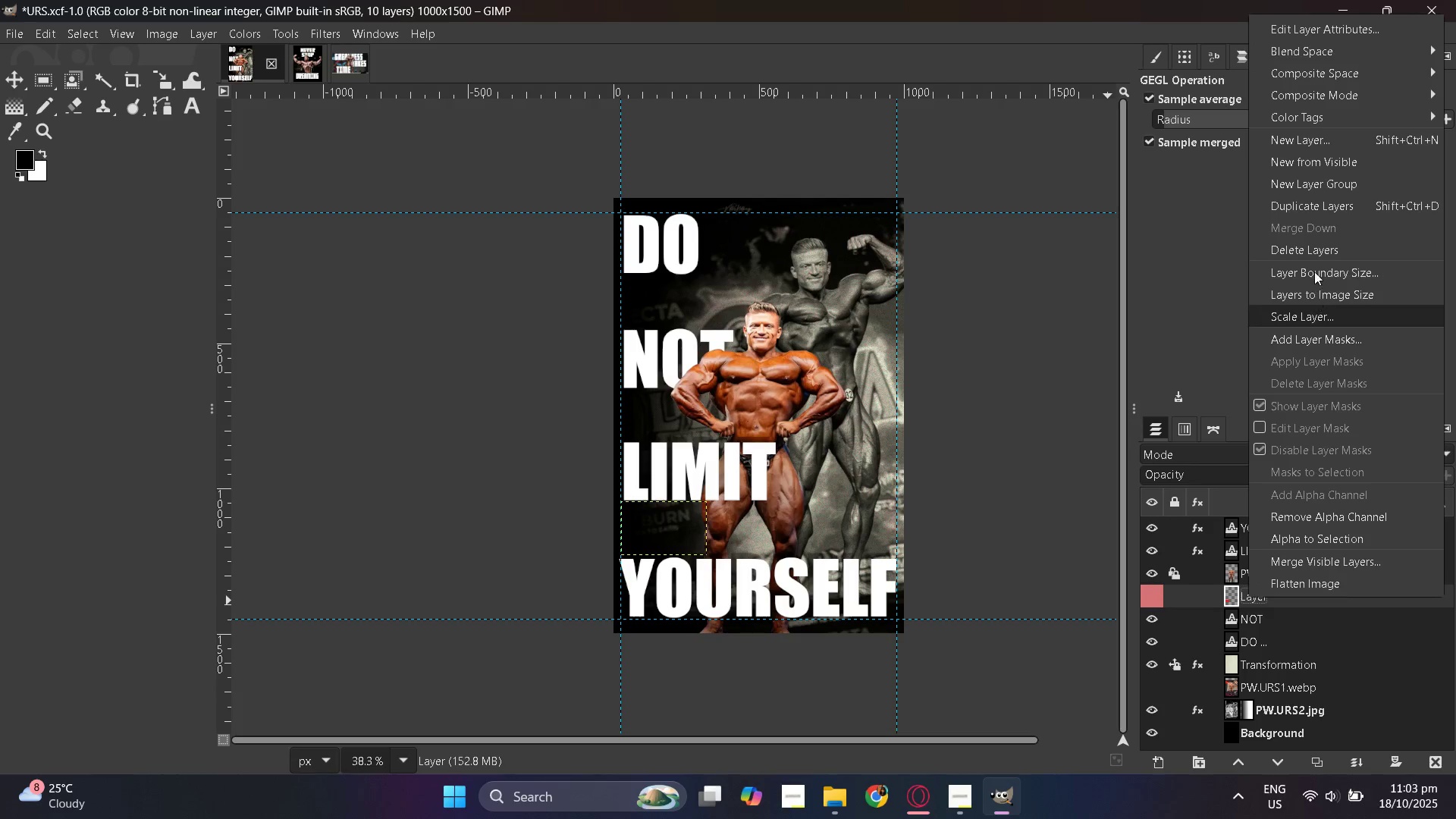 
left_click([1312, 256])
 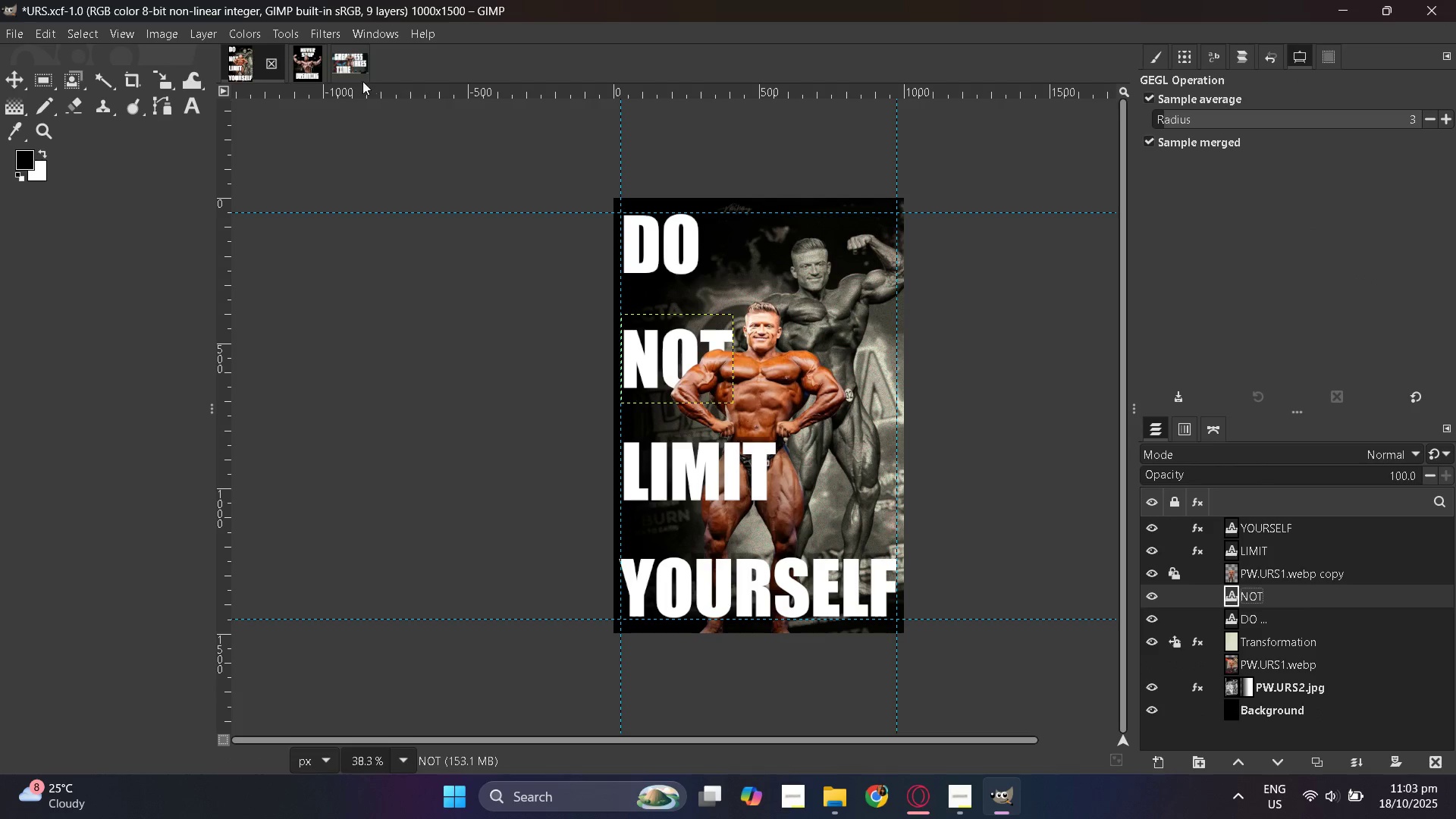 
left_click([308, 67])
 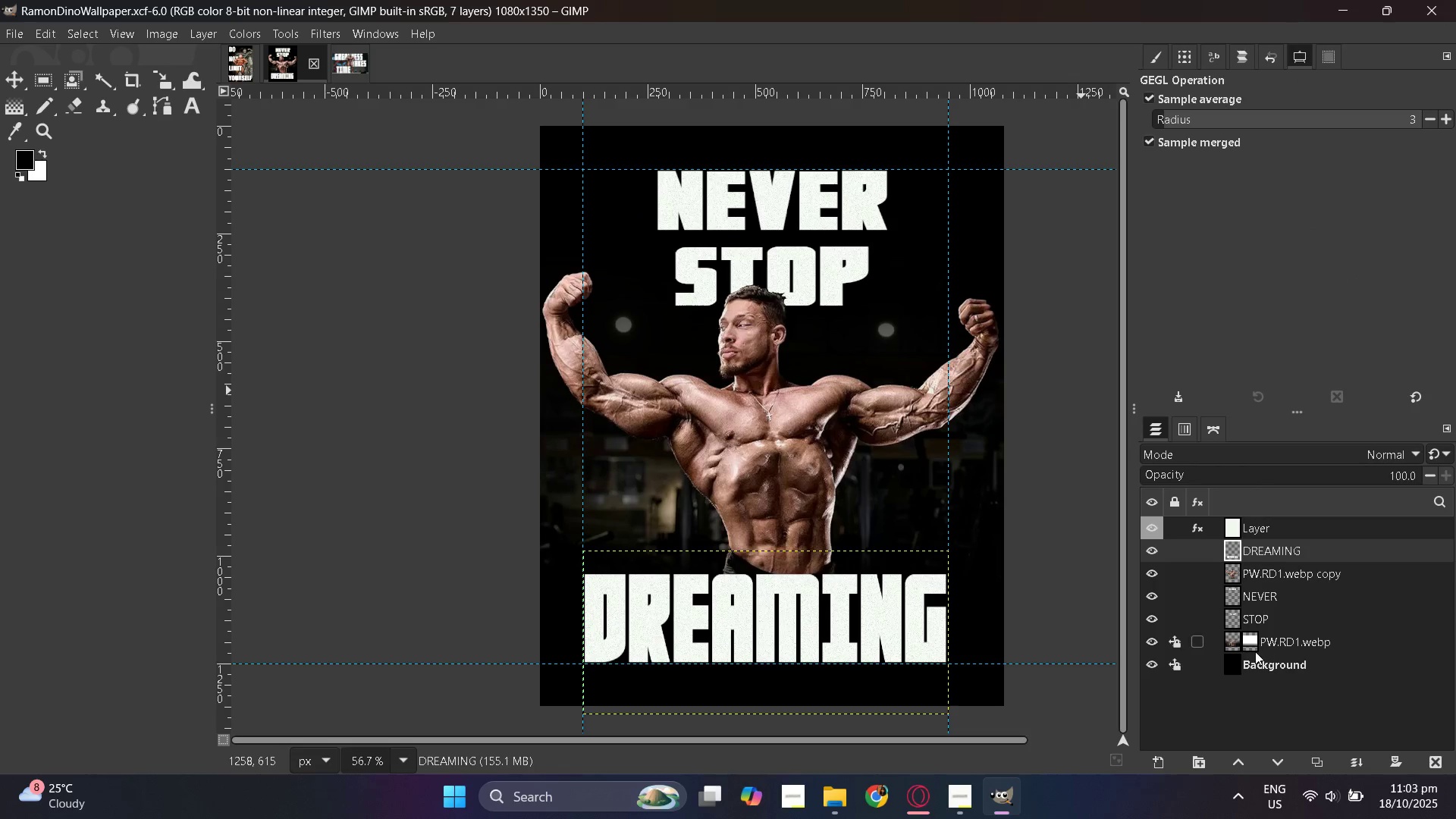 
left_click([355, 67])
 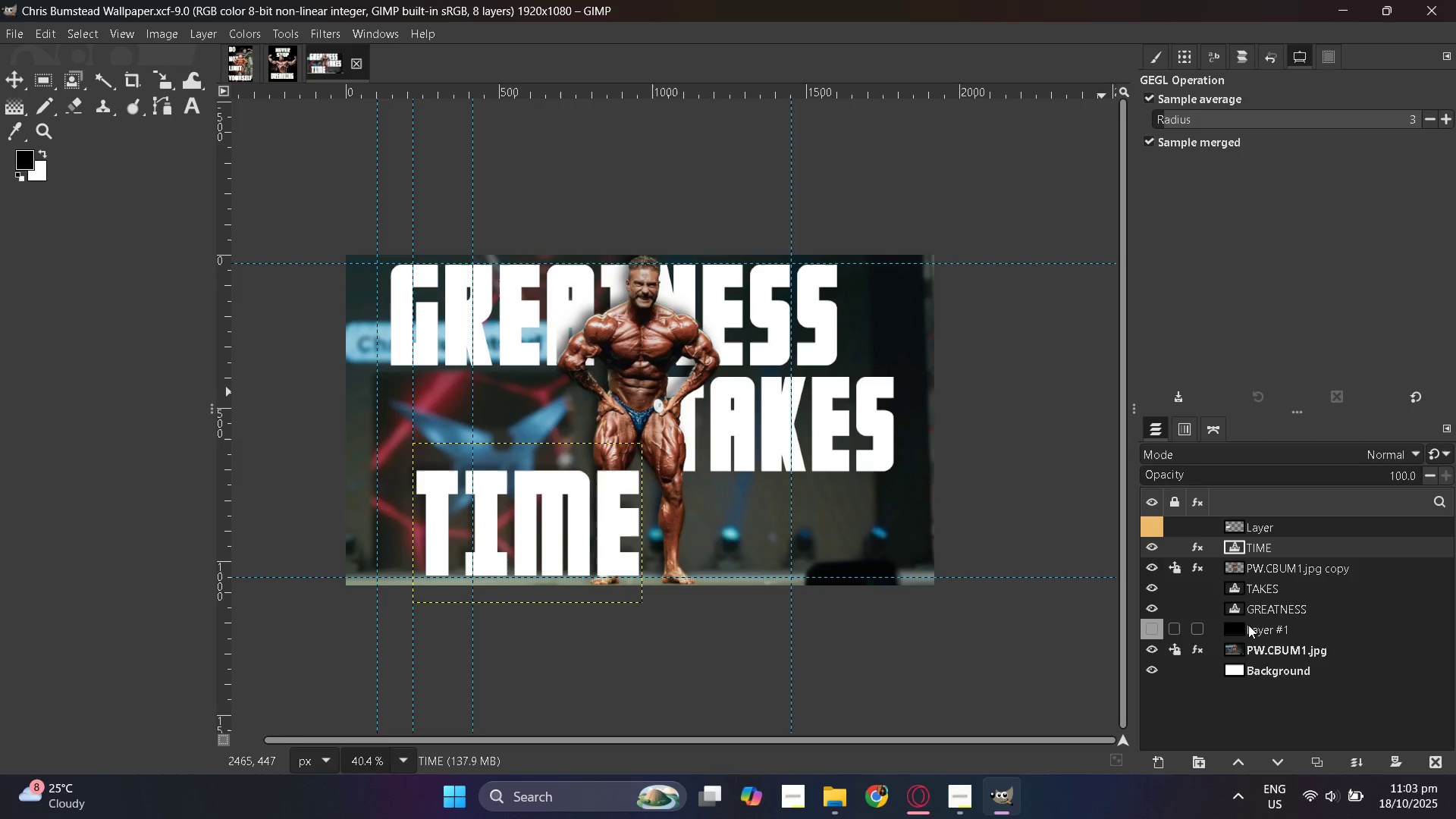 
left_click([1152, 631])
 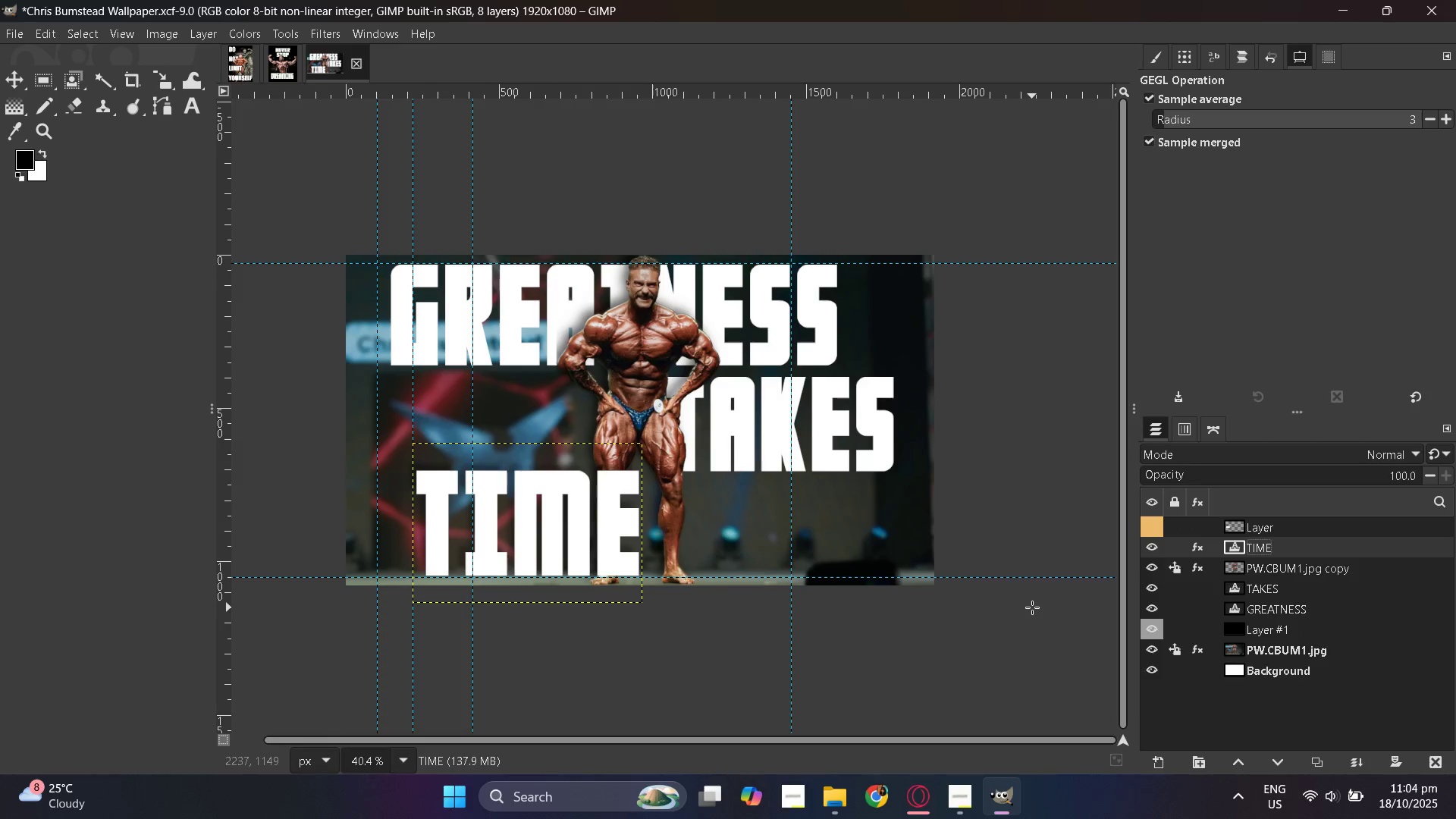 
wait(11.51)
 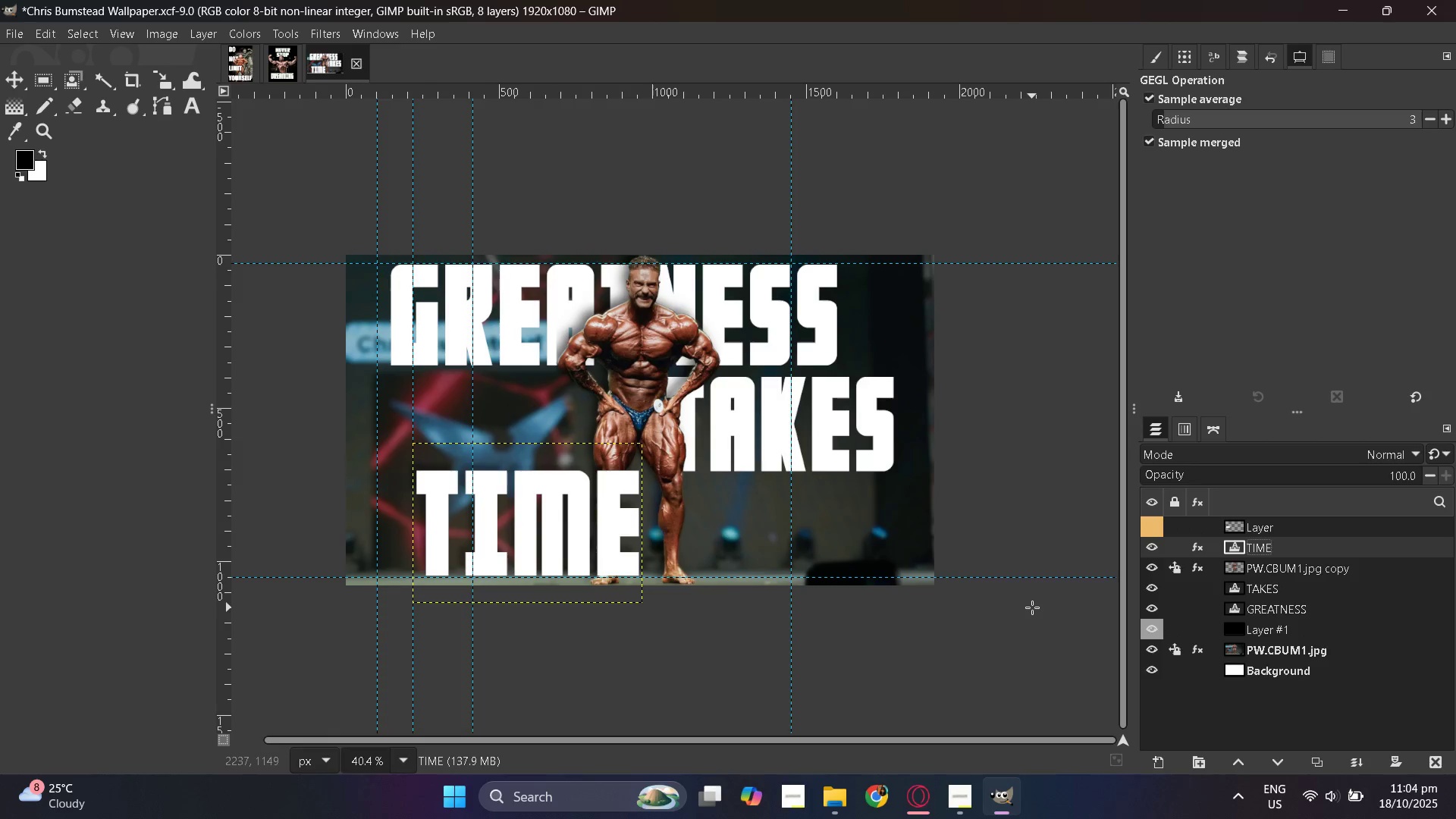 
key(Control+S)
 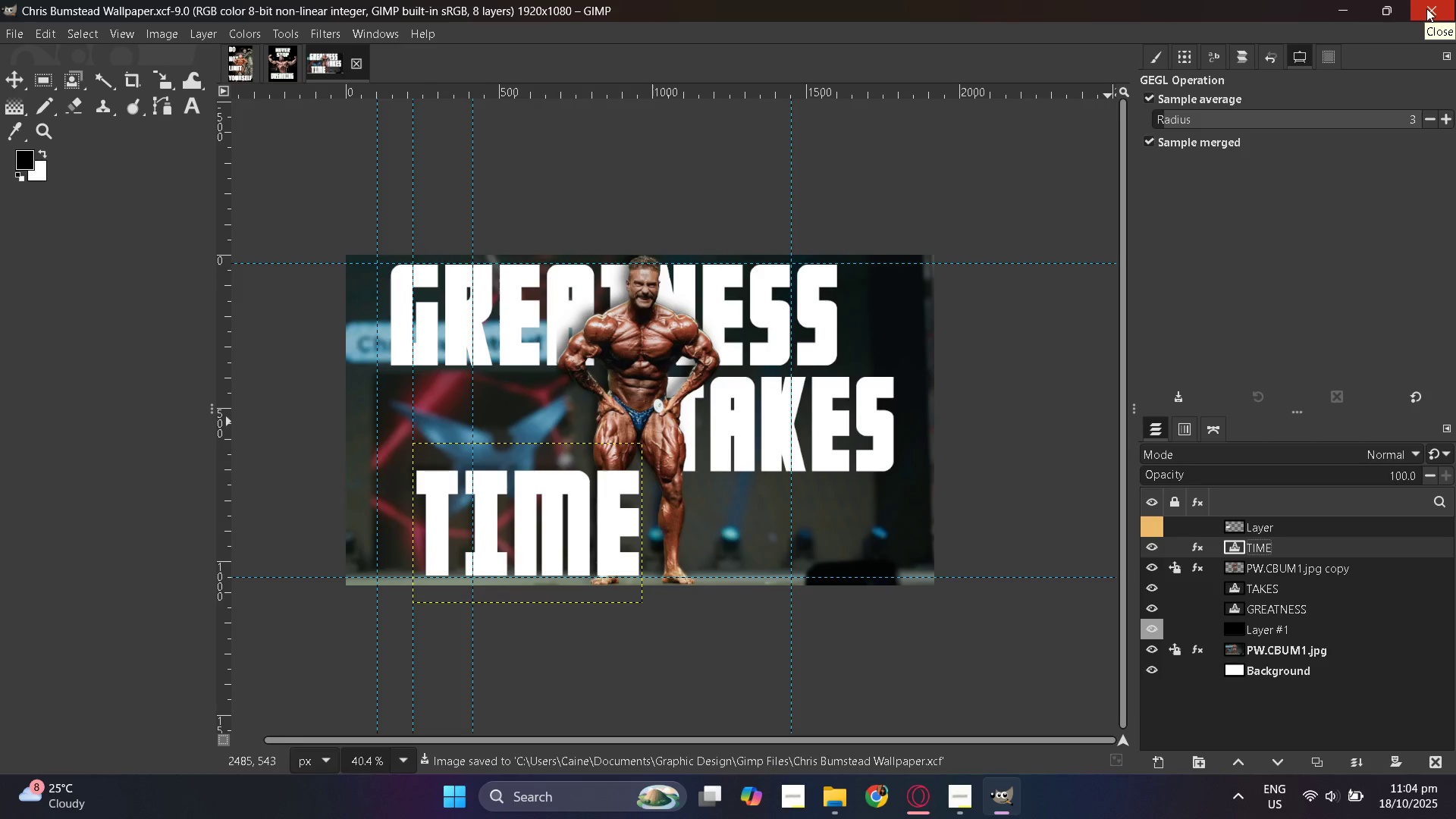 
wait(12.35)
 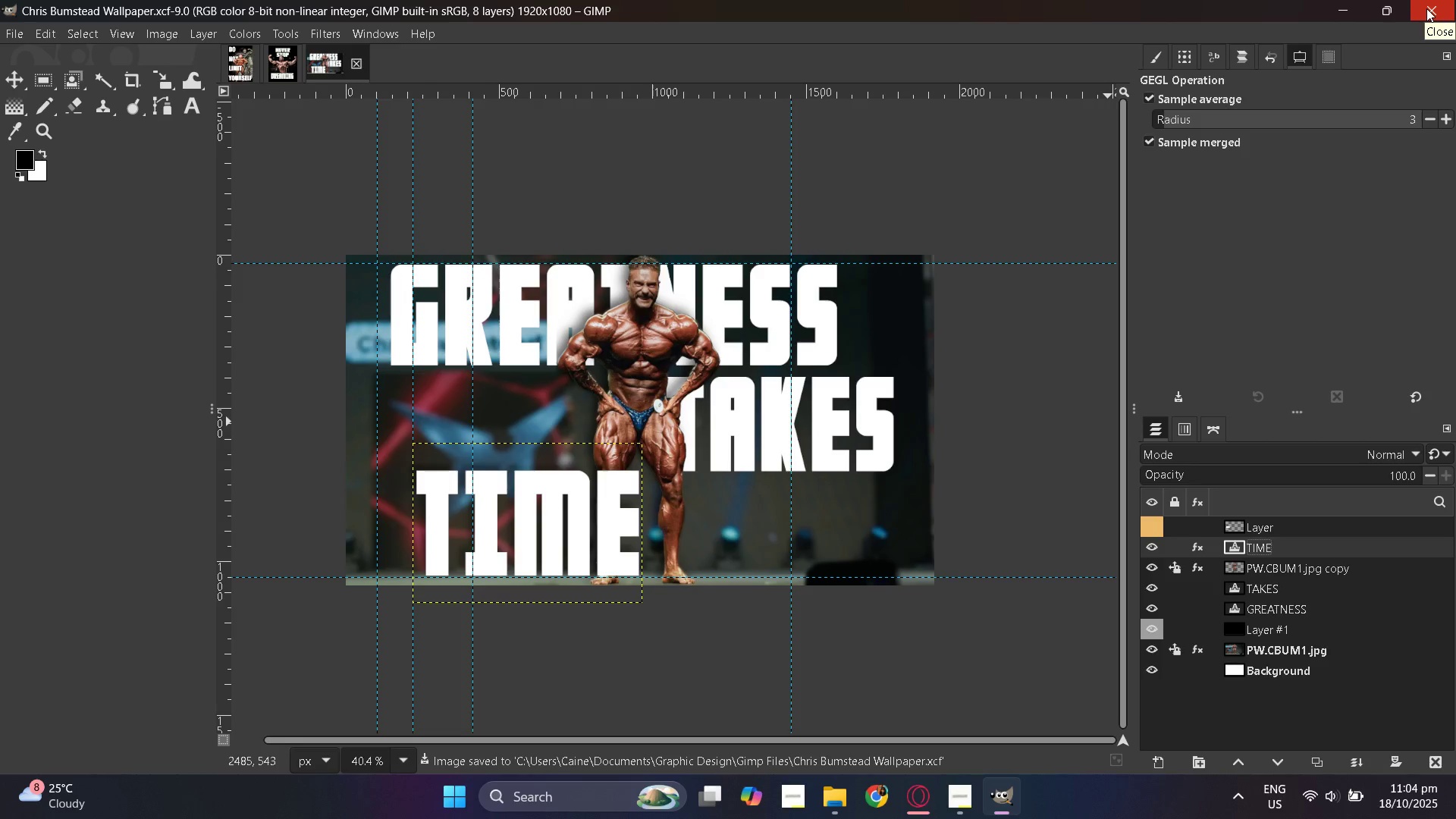 
mouse_move([898, 809])
 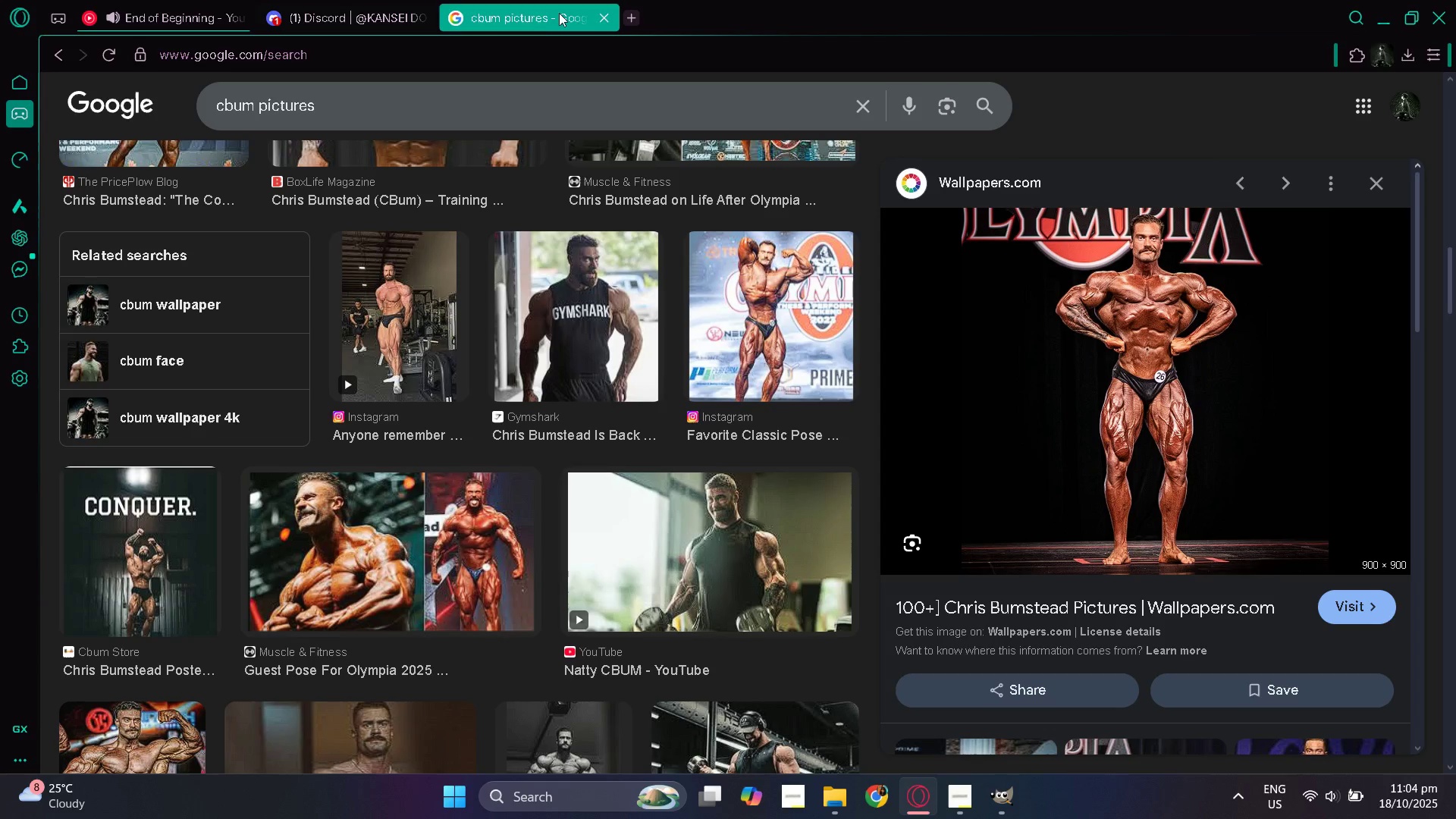 
left_click([387, 0])
 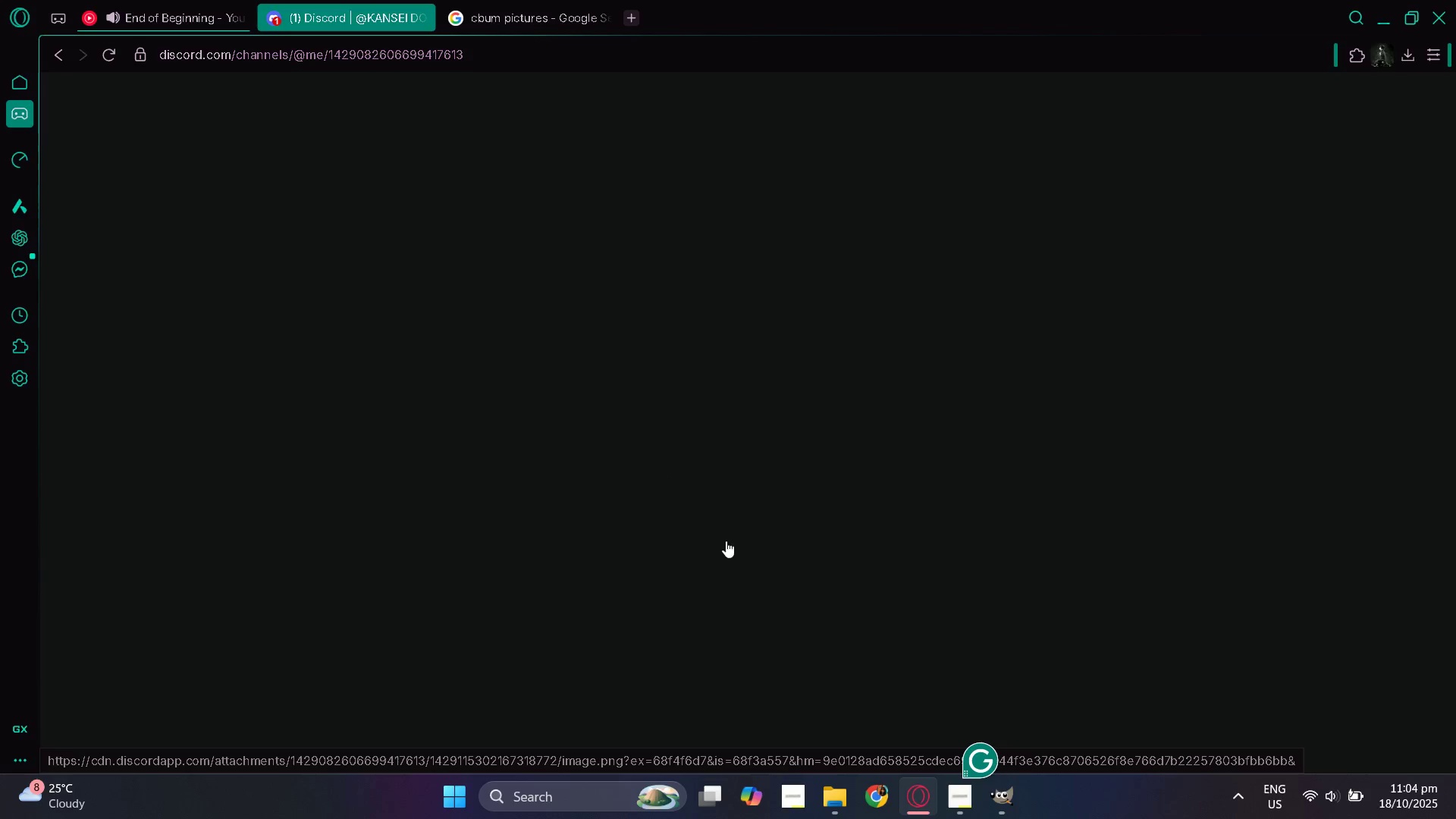 
scroll: coordinate [742, 557], scroll_direction: up, amount: 16.0
 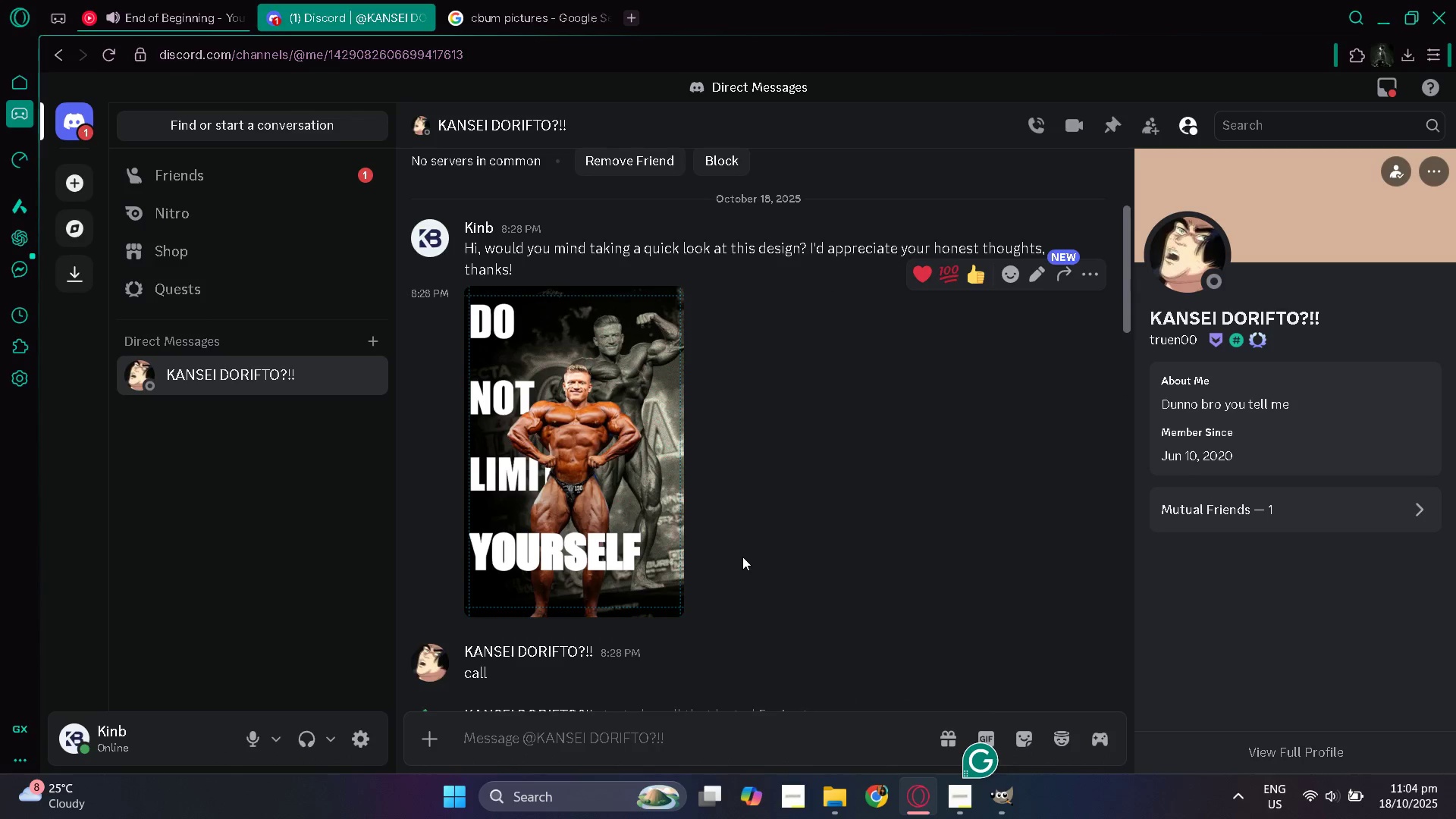 
scroll: coordinate [742, 557], scroll_direction: down, amount: 1.0
 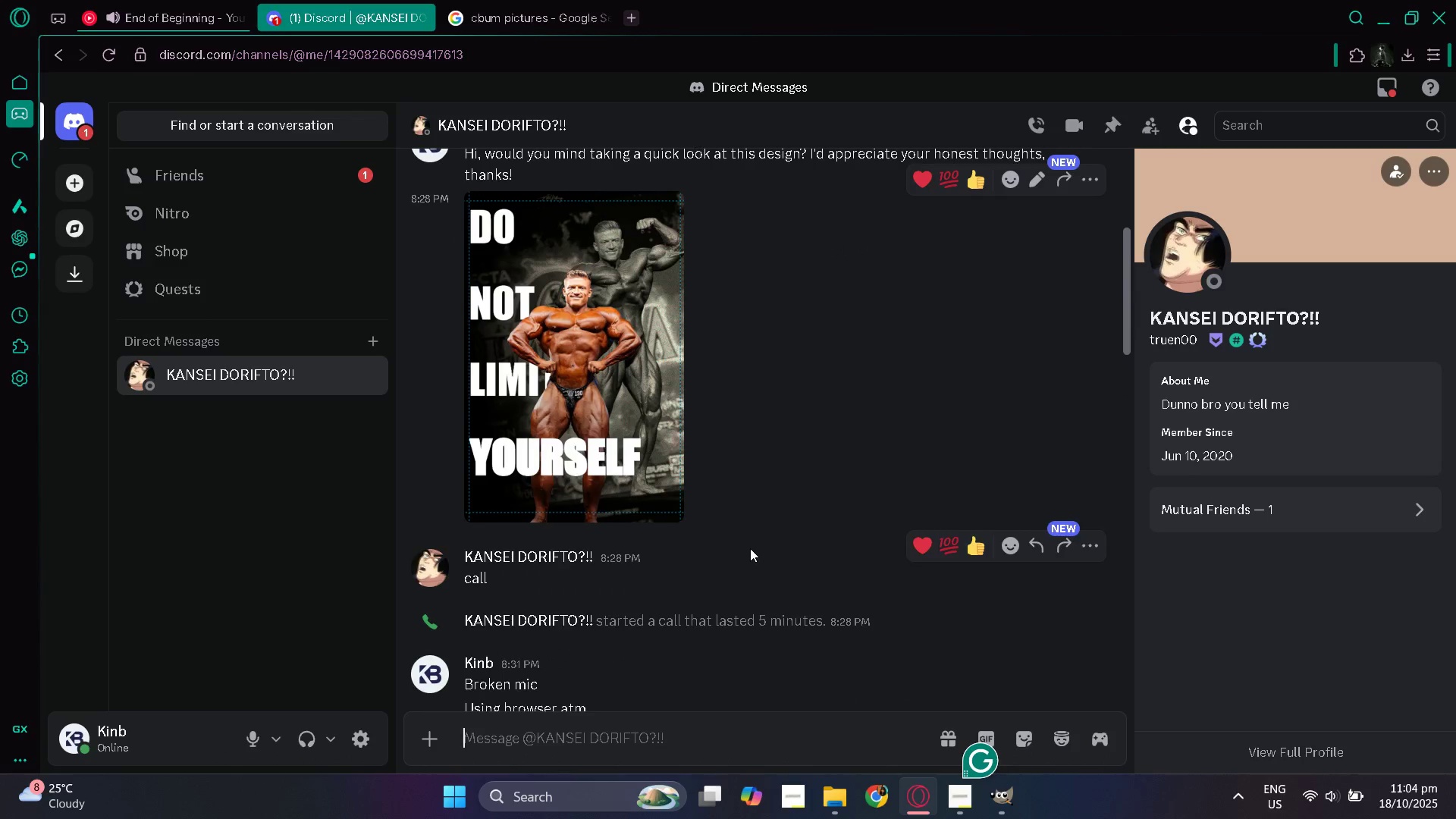 
scroll: coordinate [756, 544], scroll_direction: up, amount: 1.0
 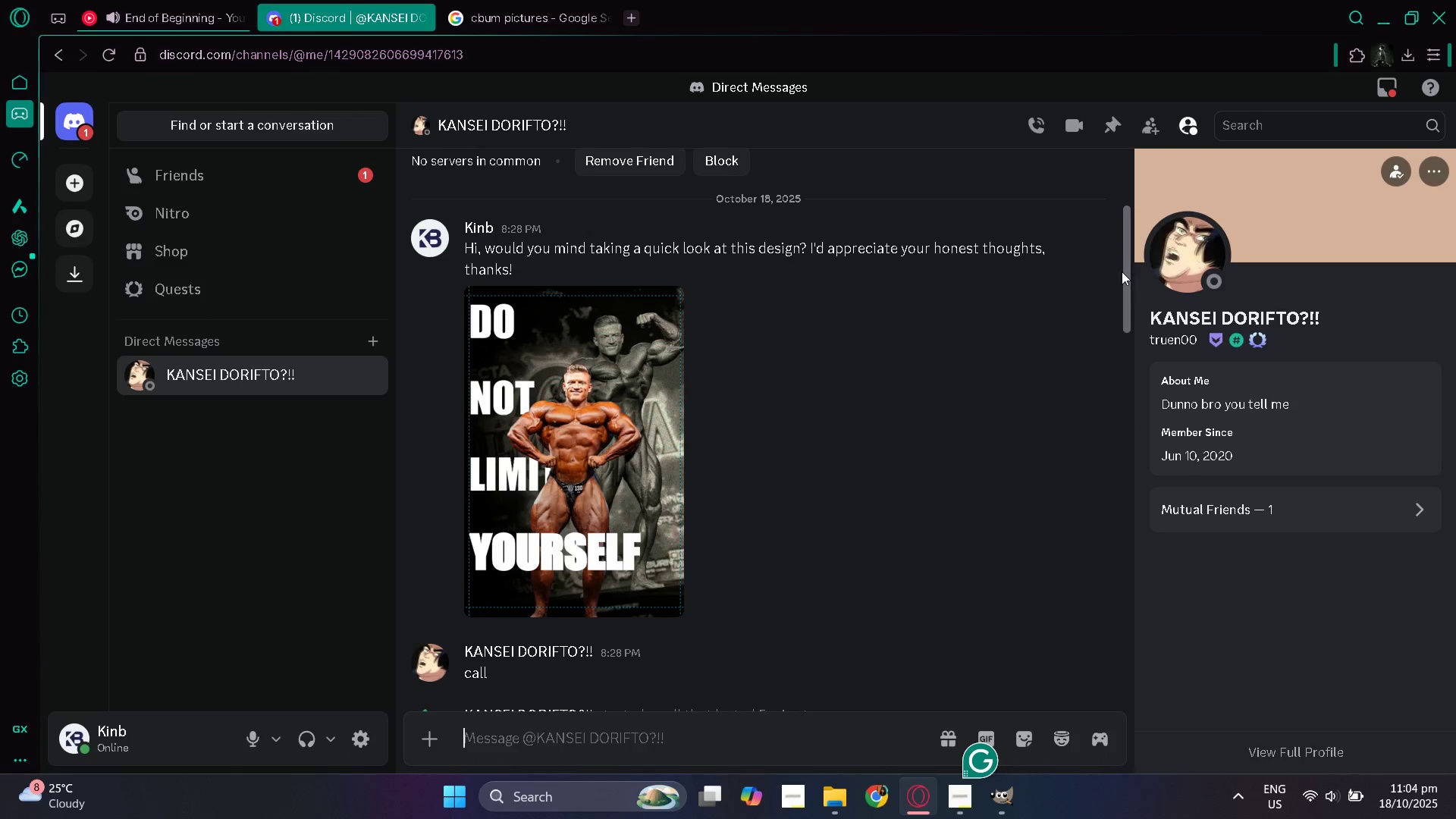 
left_click_drag(start_coordinate=[1125, 277], to_coordinate=[1129, 291])
 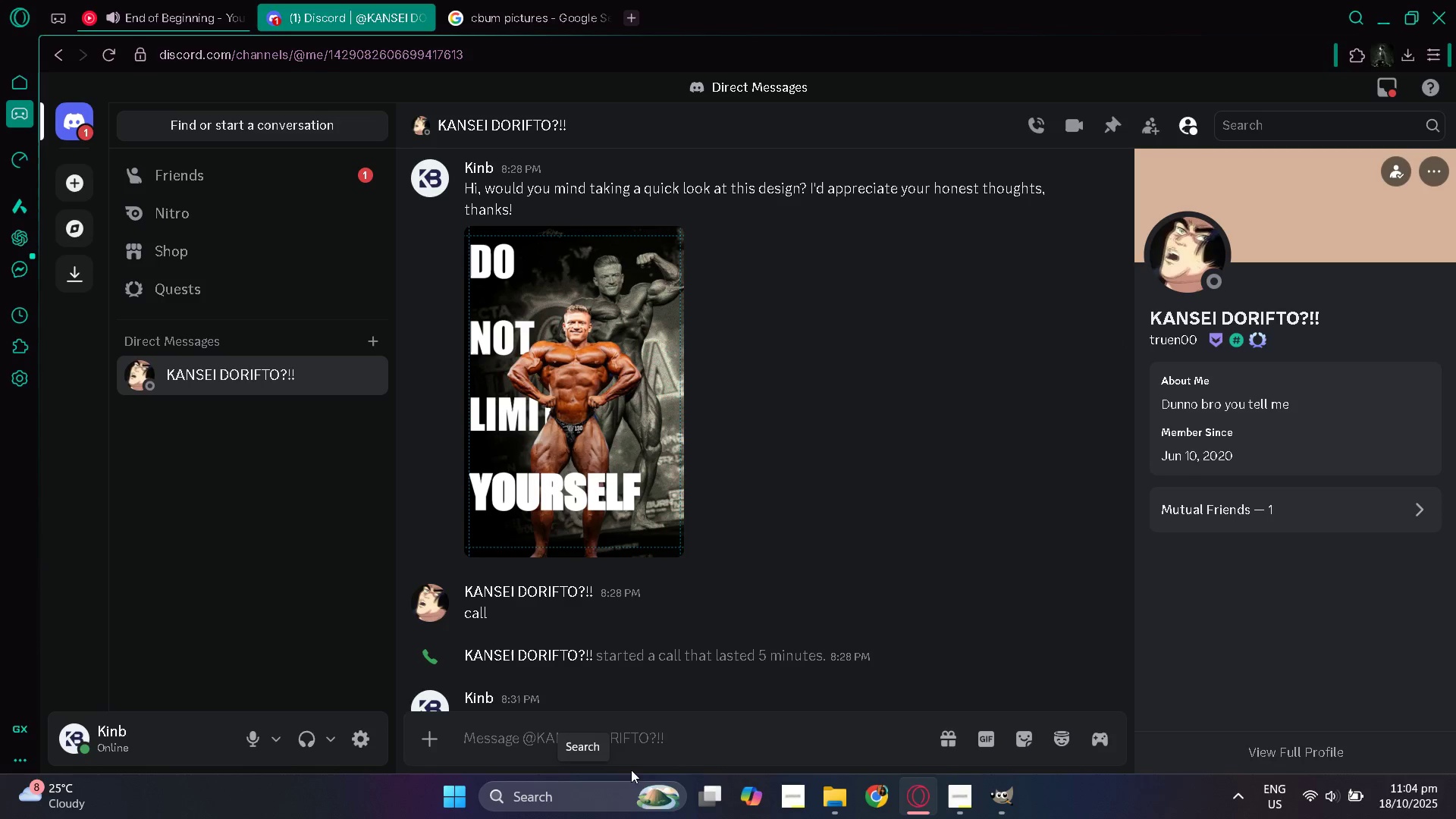 
key(PrintScreen)
 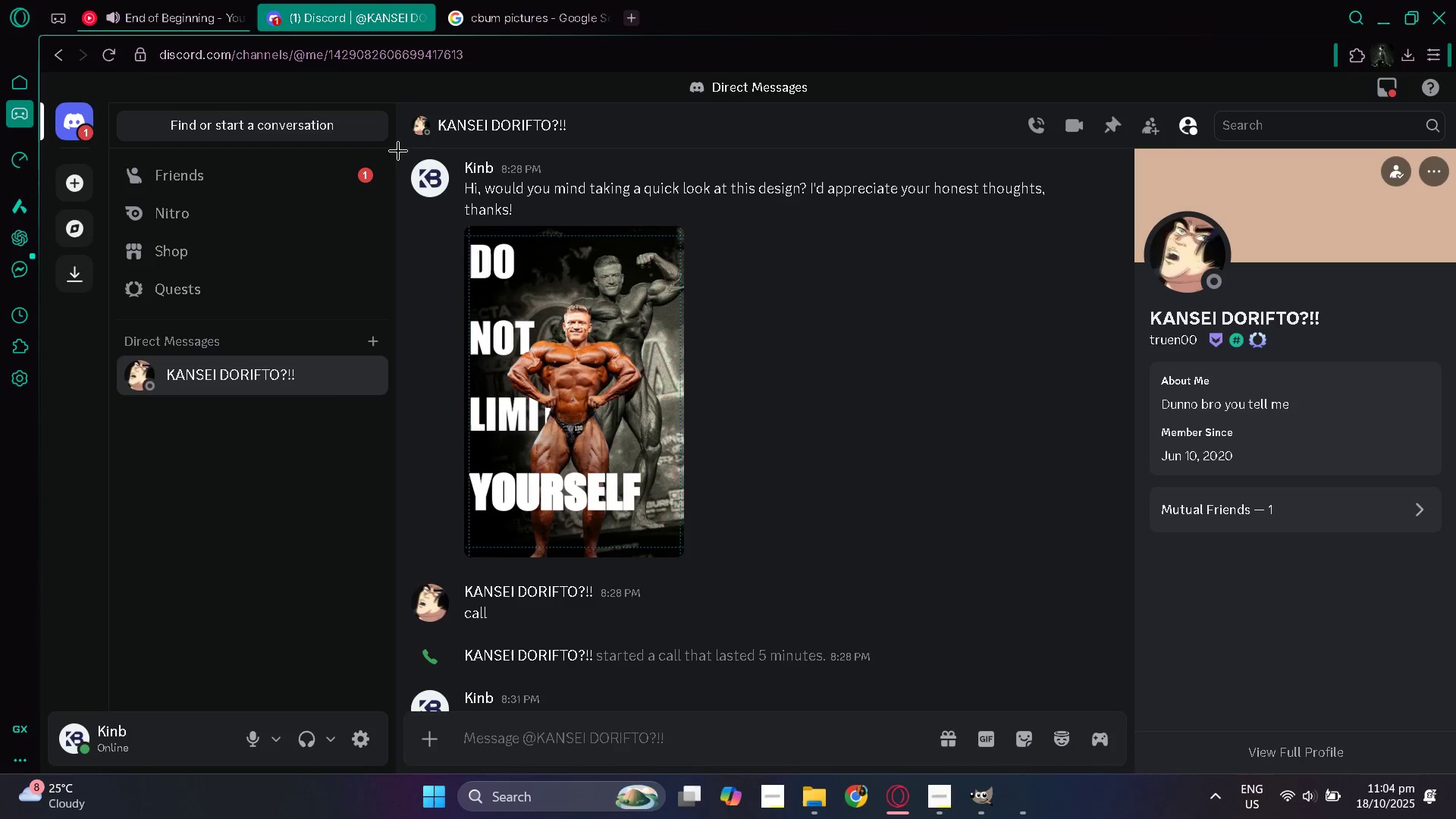 
left_click_drag(start_coordinate=[397, 149], to_coordinate=[1119, 679])
 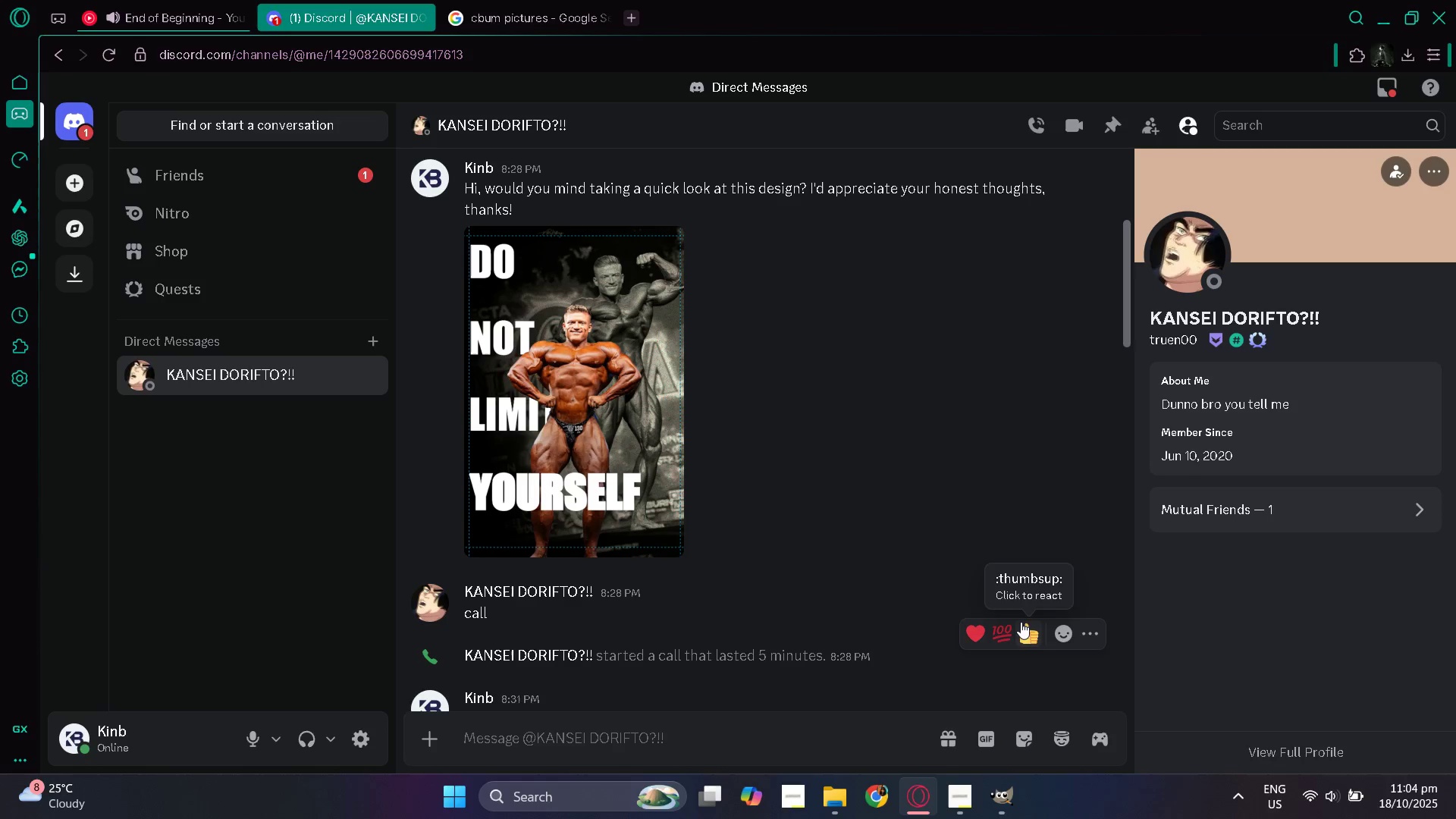 
scroll: coordinate [1019, 617], scroll_direction: down, amount: 2.0
 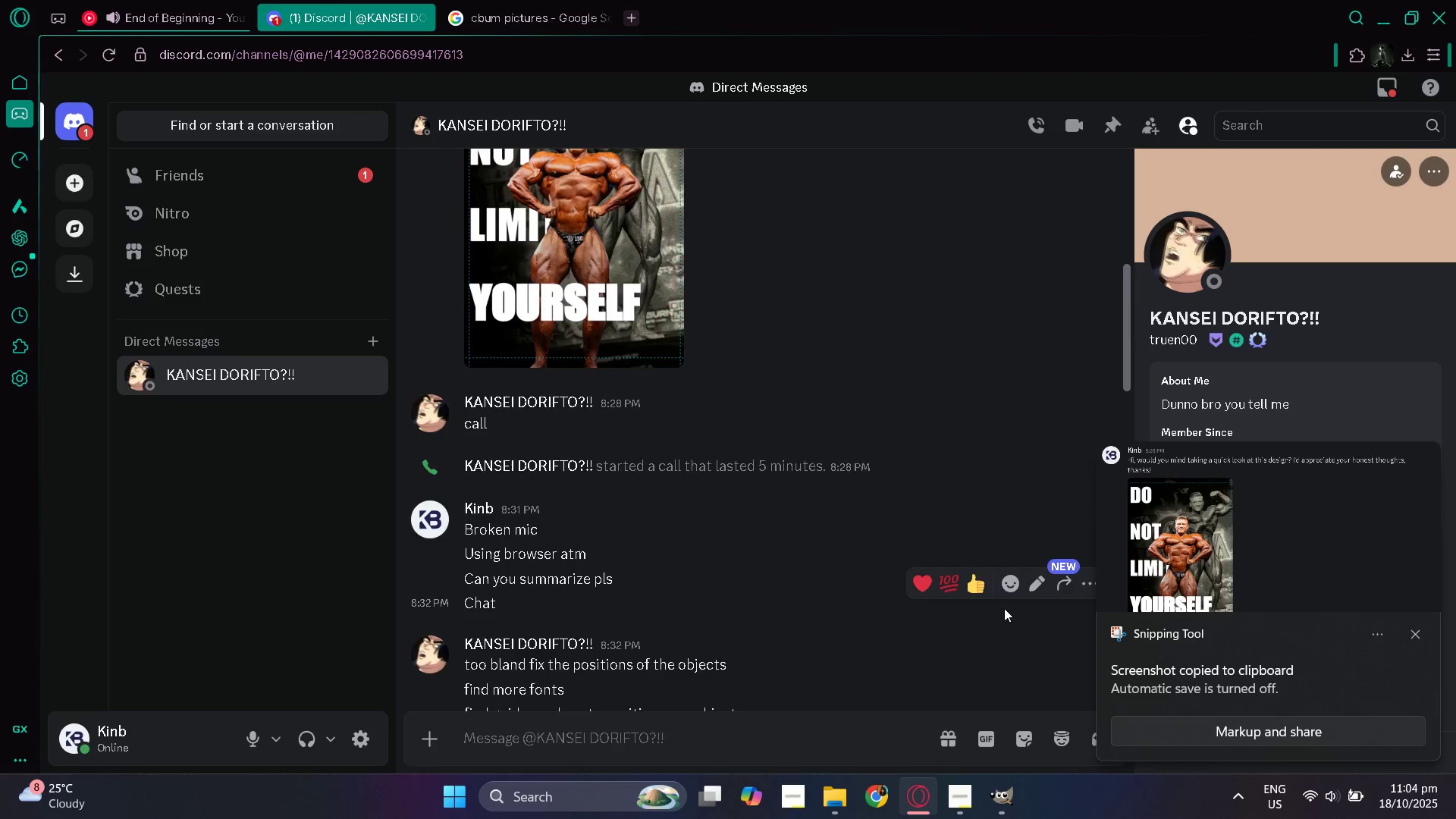 